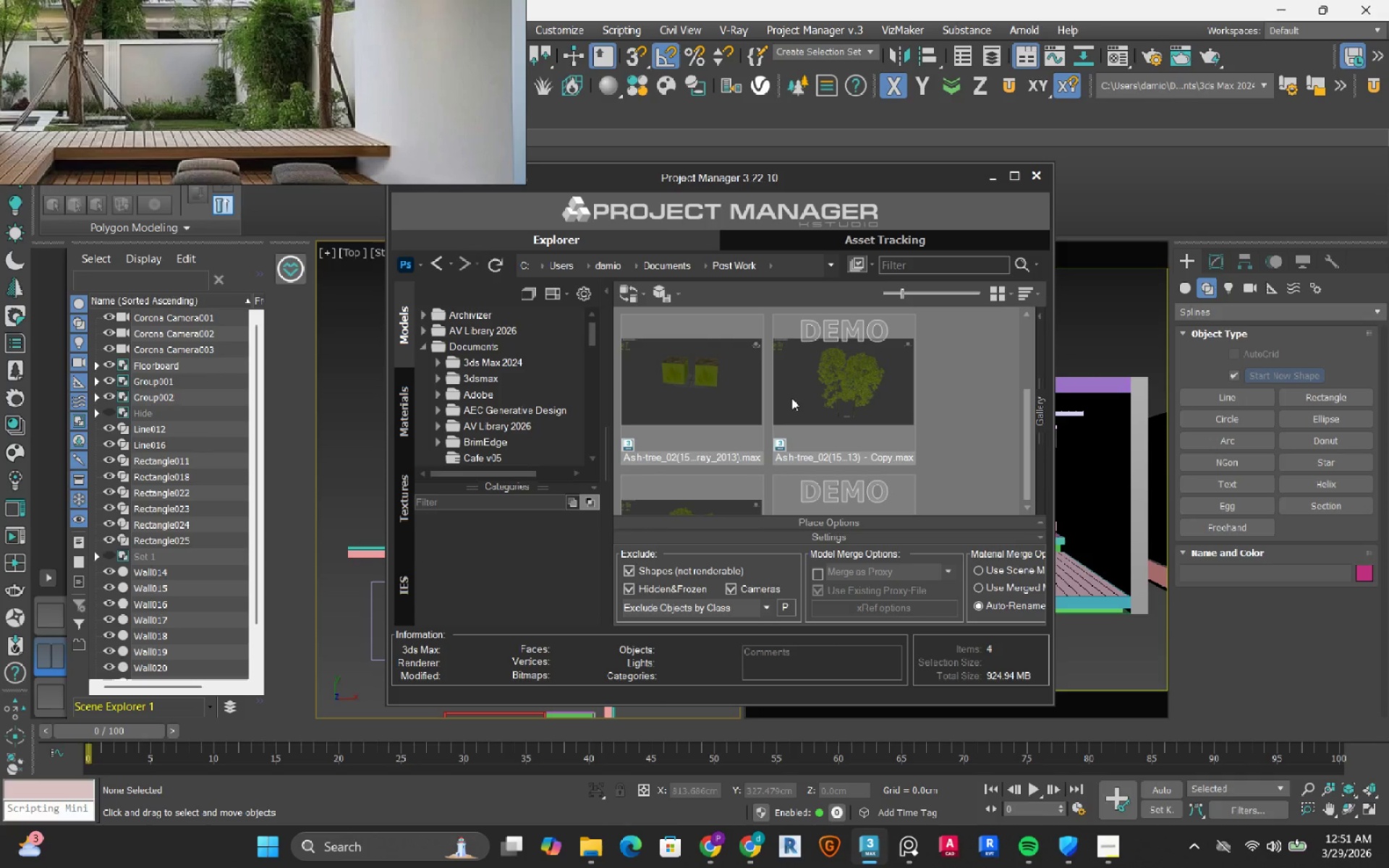 
wait(6.52)
 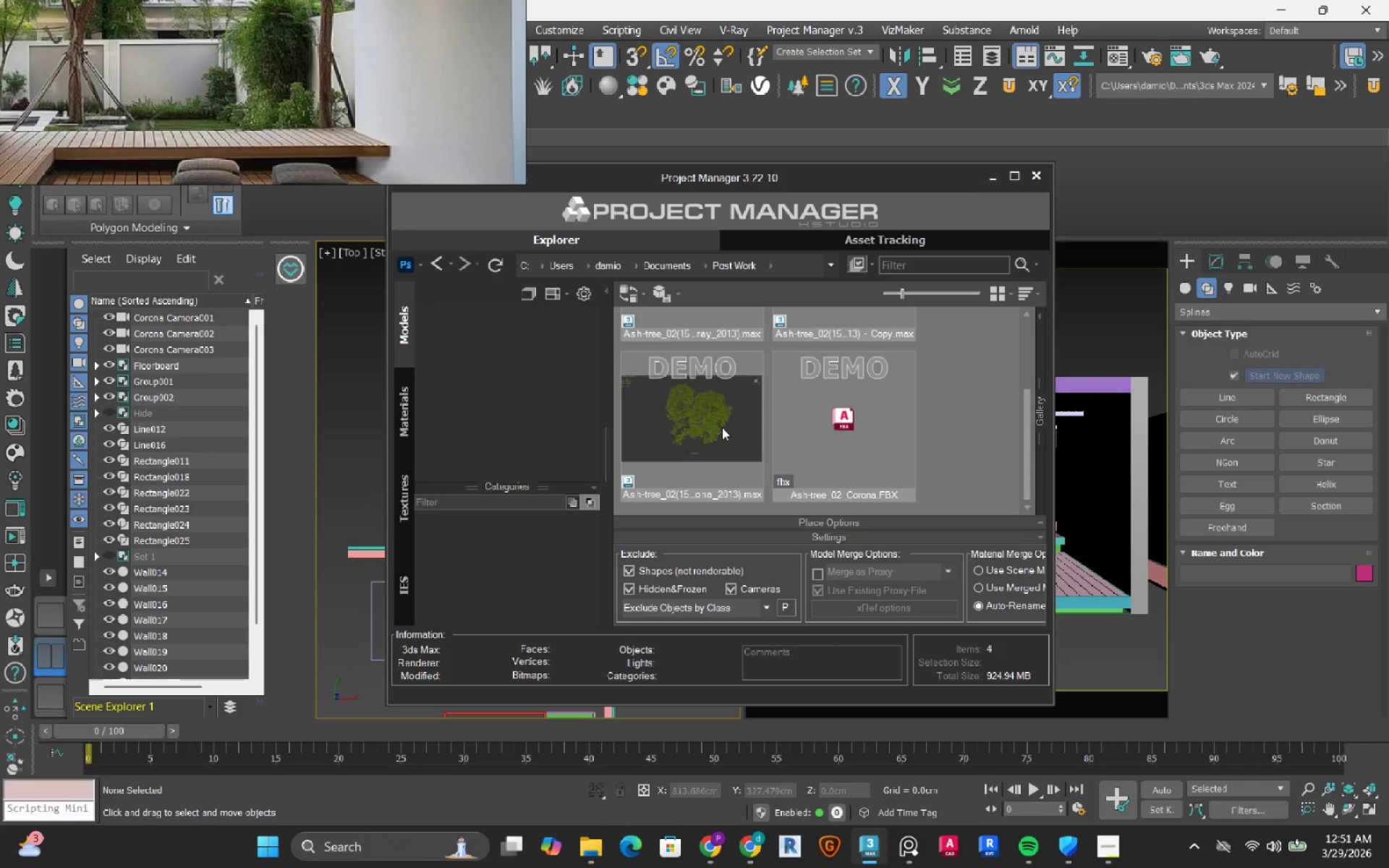 
scroll: coordinate [763, 418], scroll_direction: down, amount: 2.0
 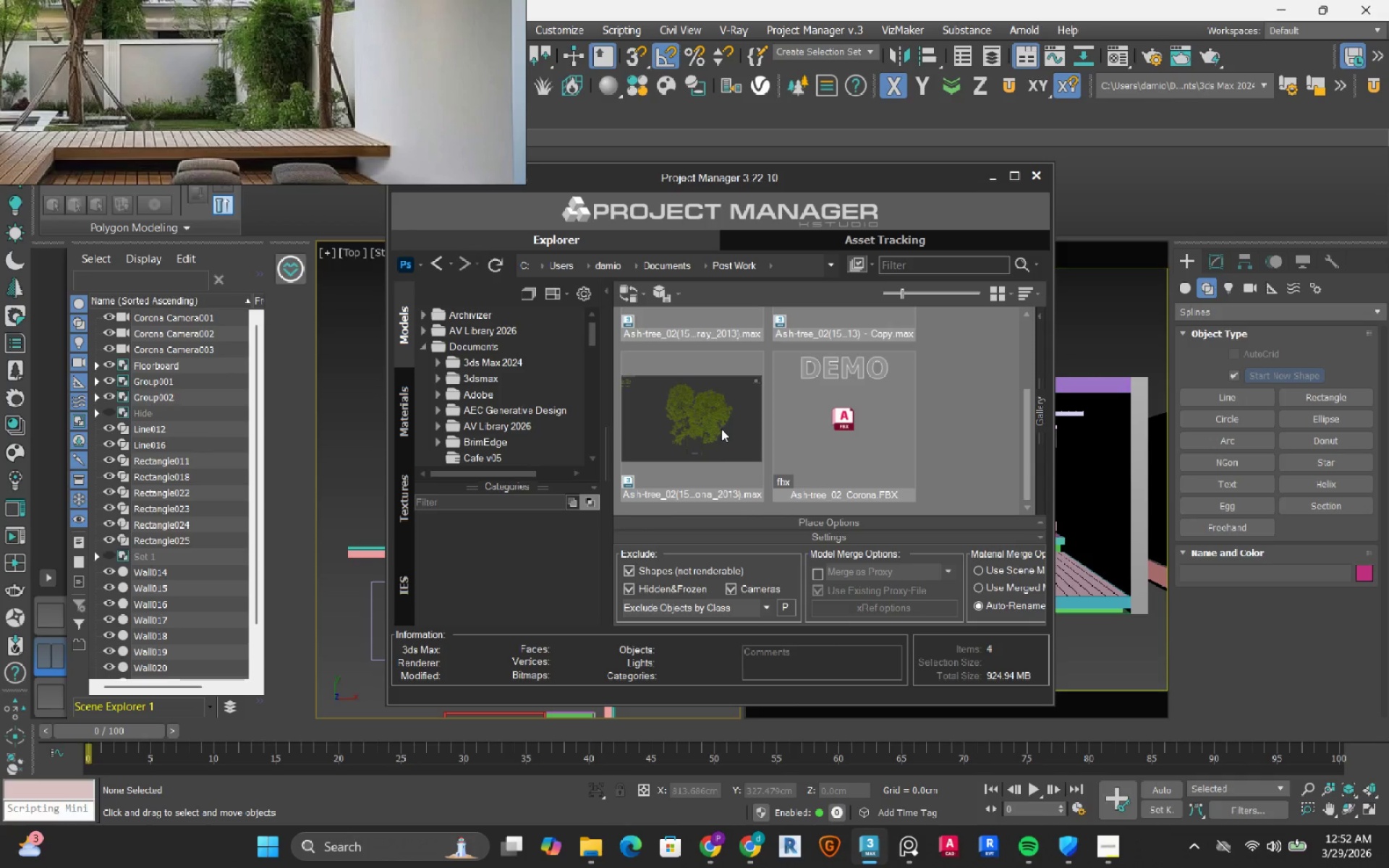 
double_click([721, 429])
 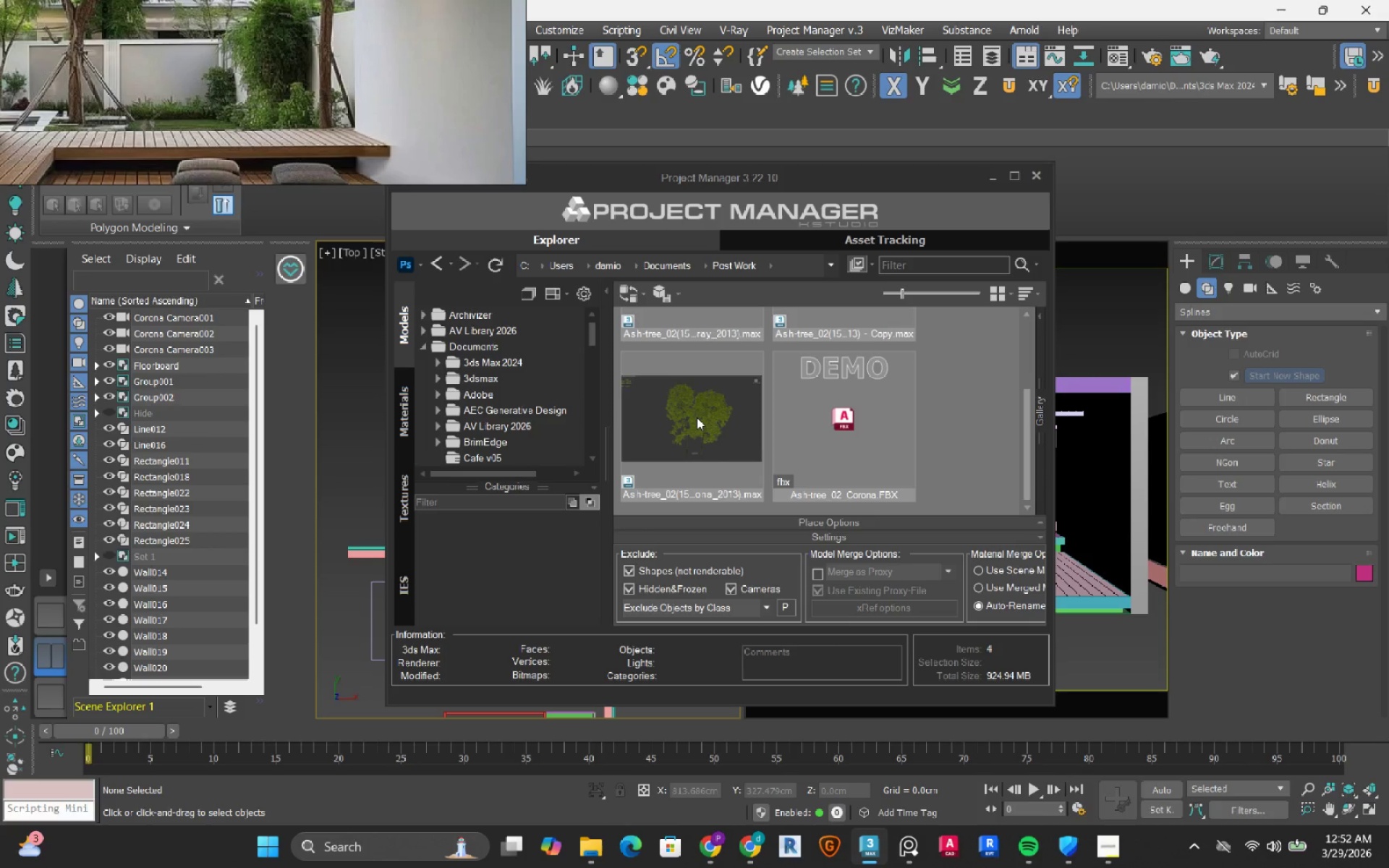 
wait(24.33)
 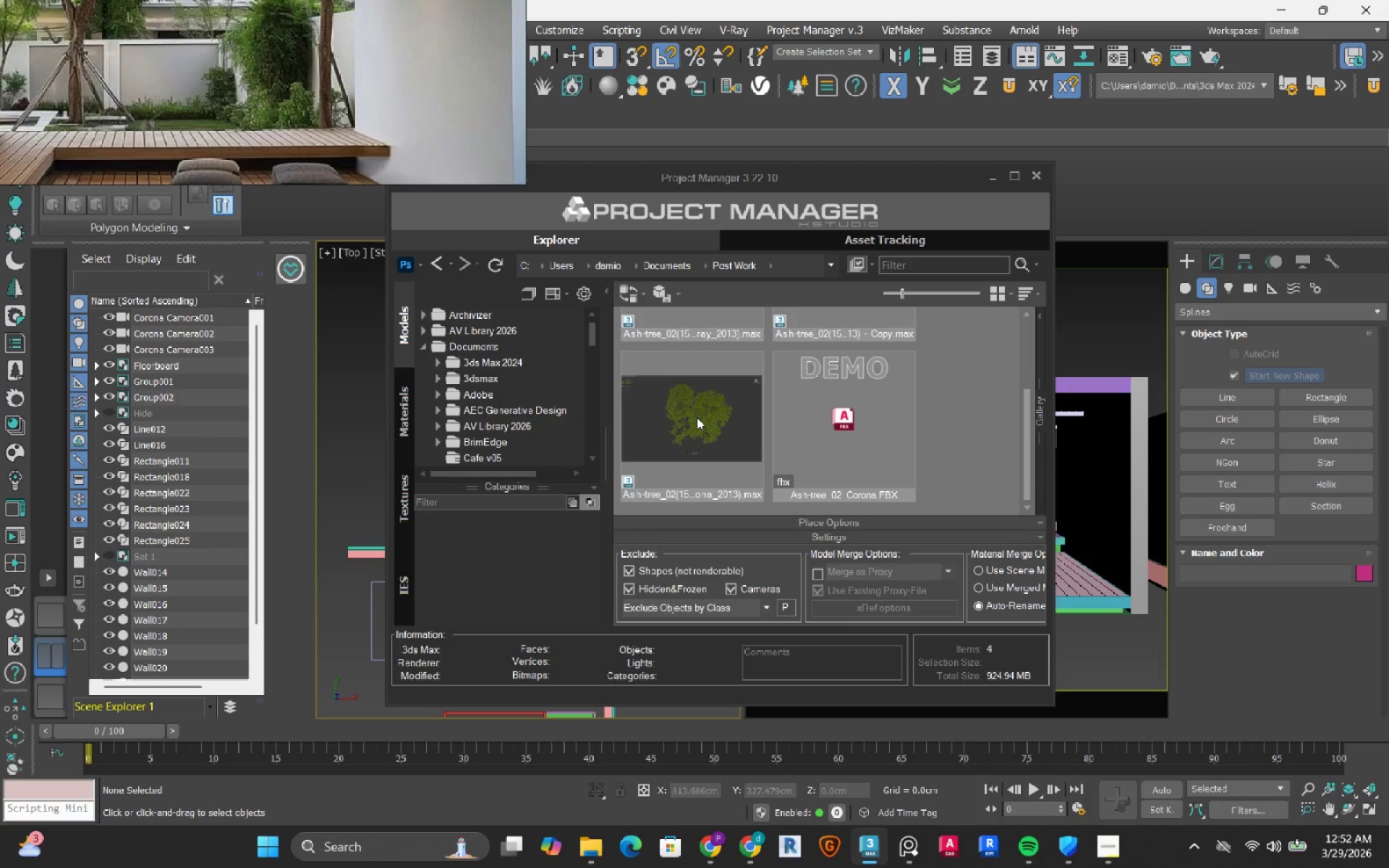 
left_click_drag(start_coordinate=[933, 173], to_coordinate=[867, 260])
 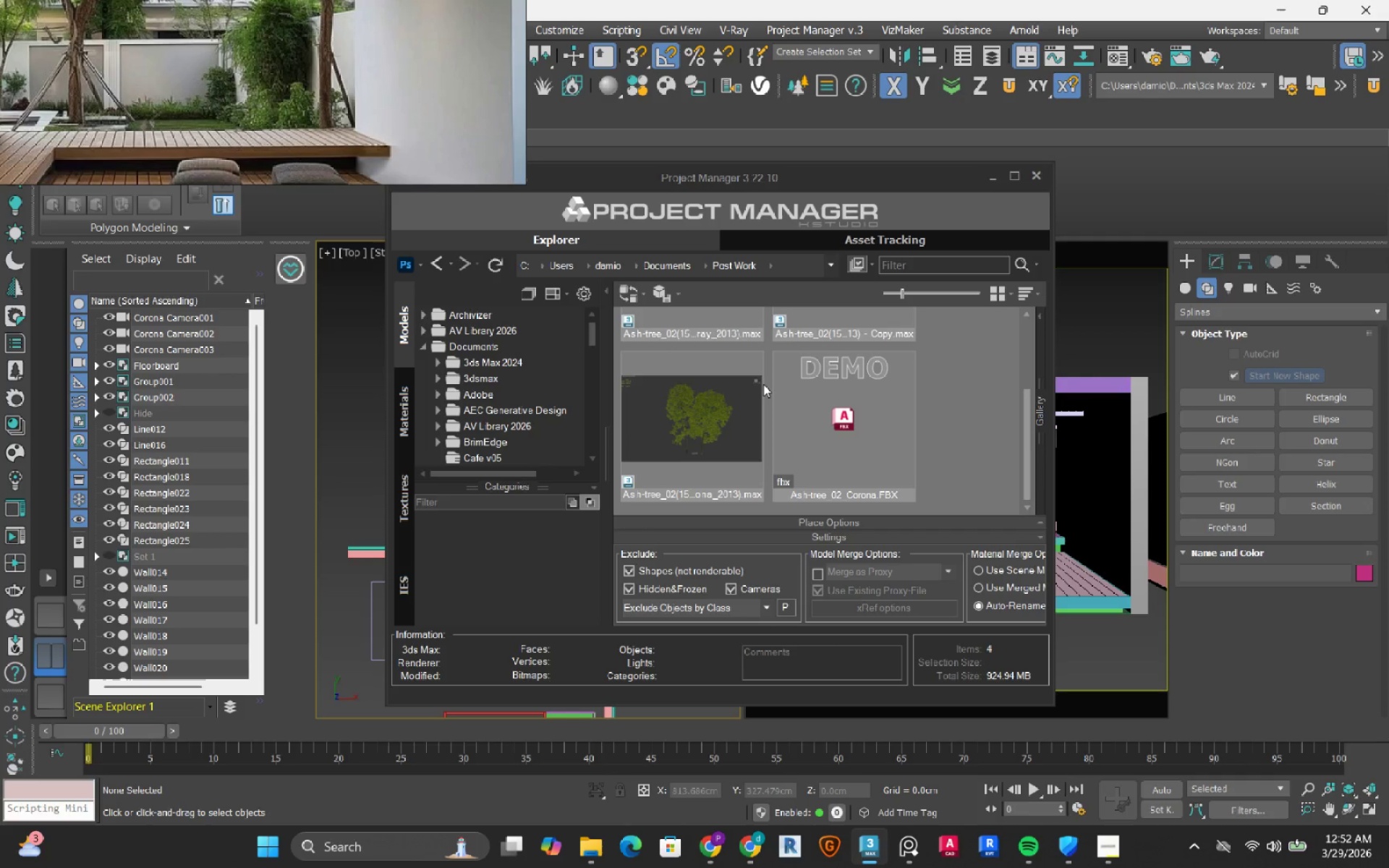 
wait(19.31)
 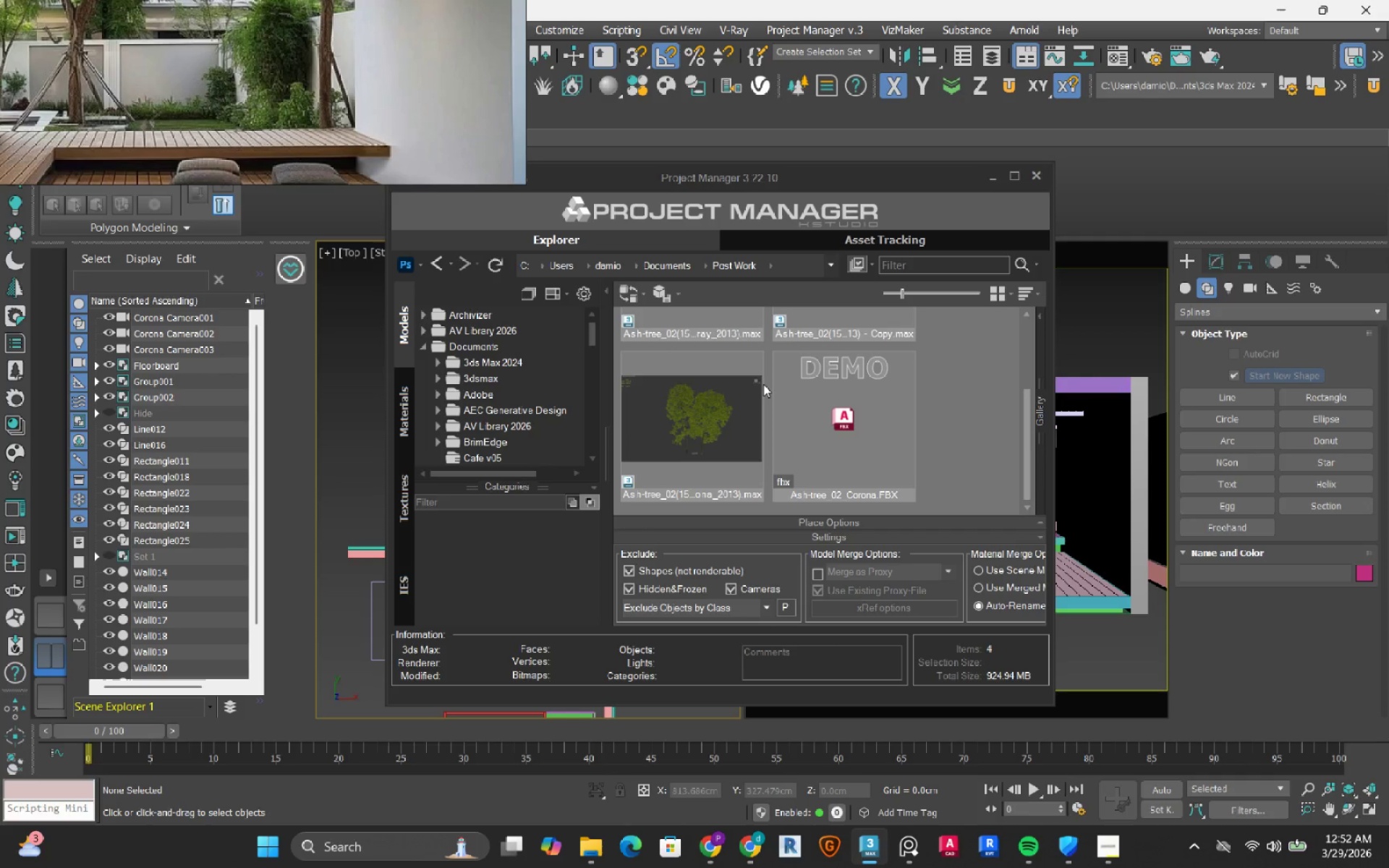 
left_click([166, 294])
 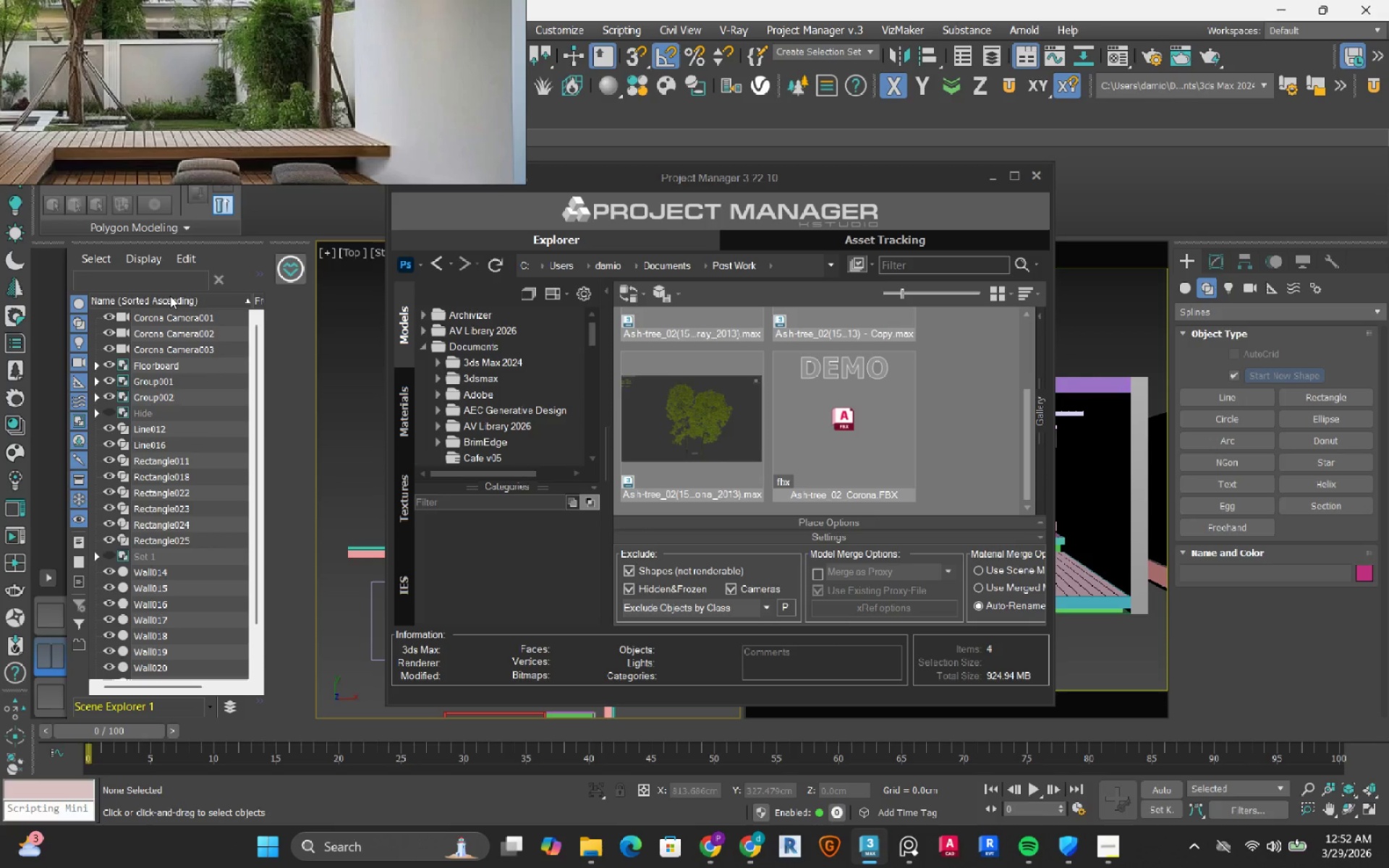 
left_click([170, 296])
 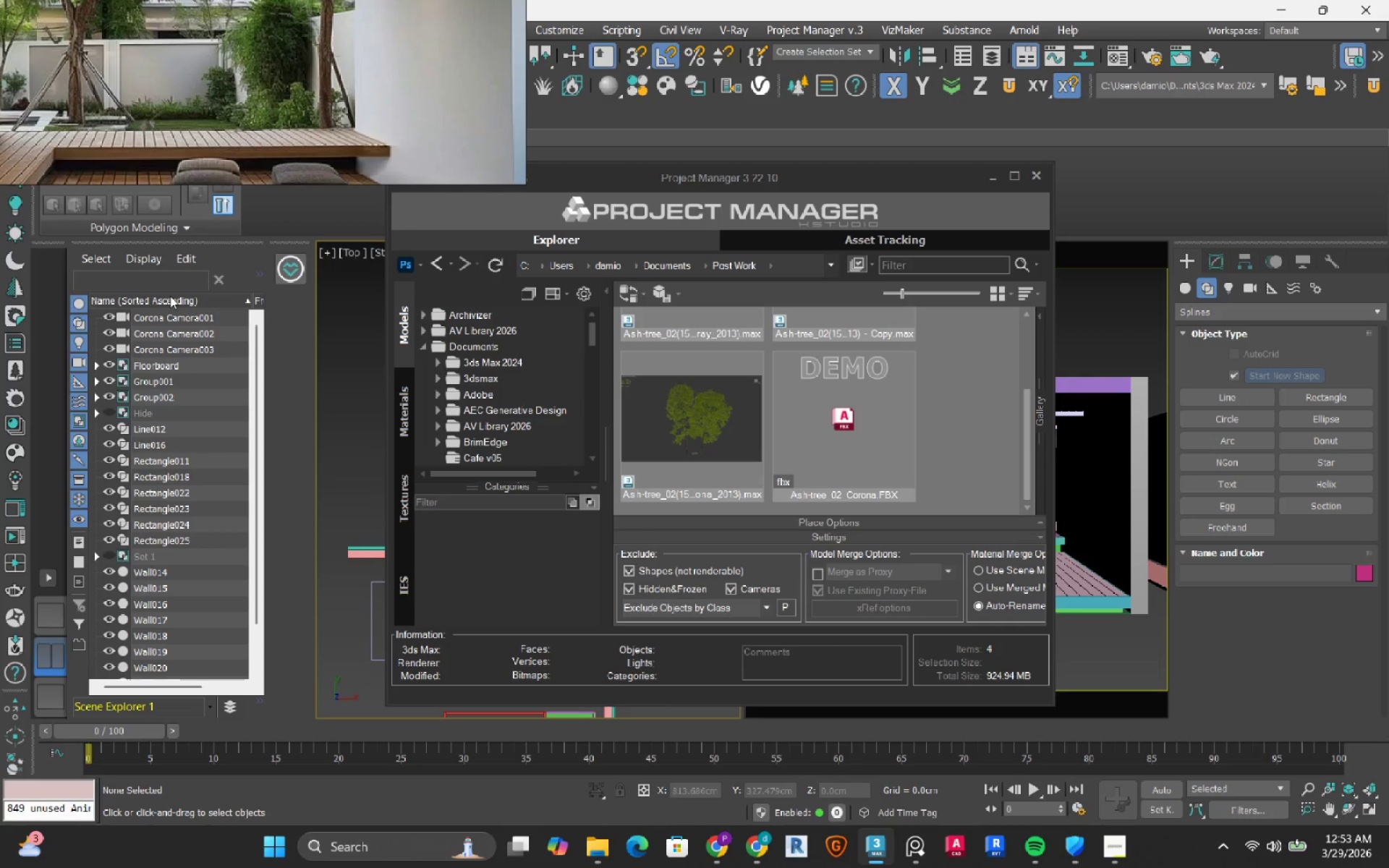 
wait(29.28)
 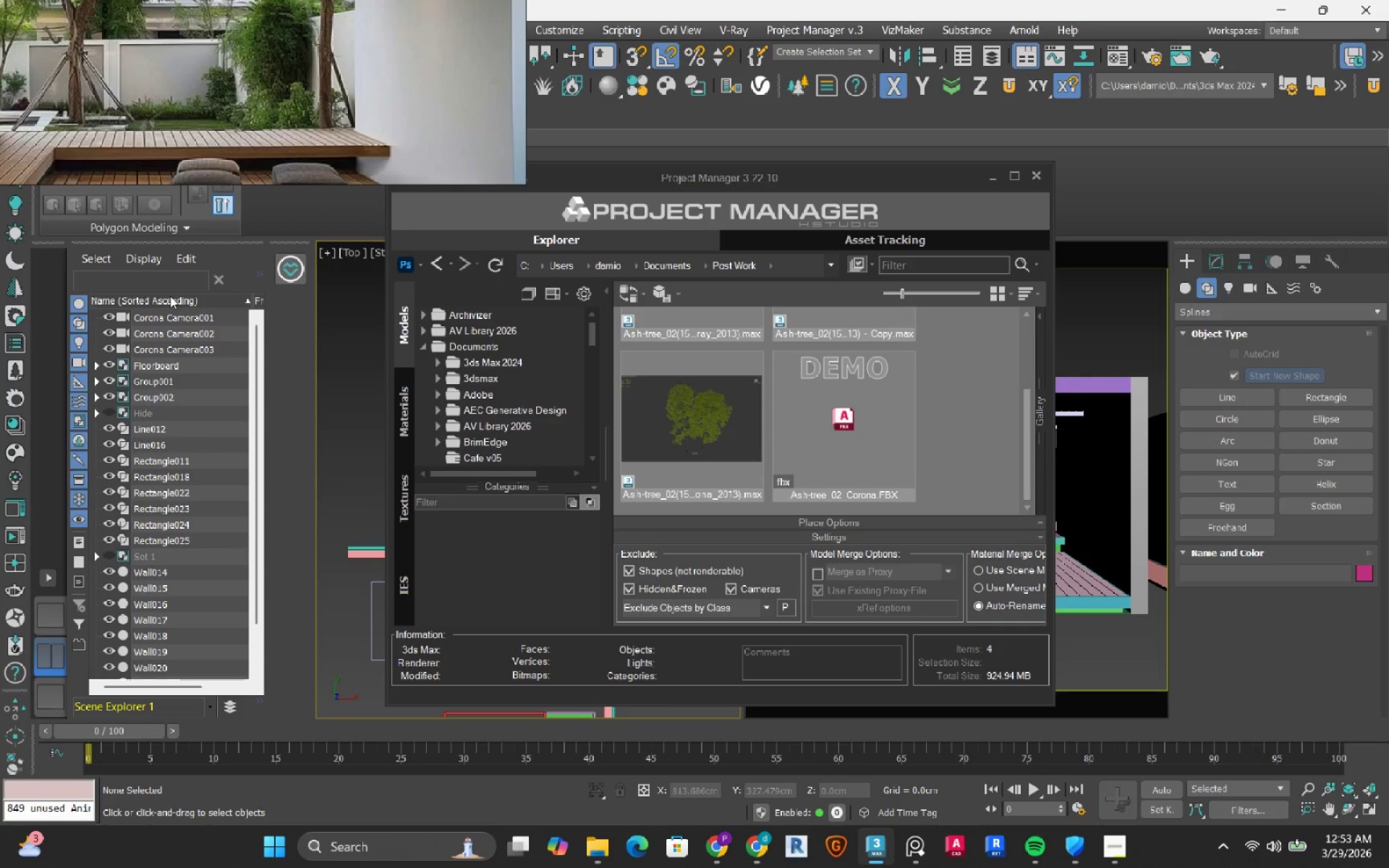 
left_click_drag(start_coordinate=[721, 180], to_coordinate=[798, 187])
 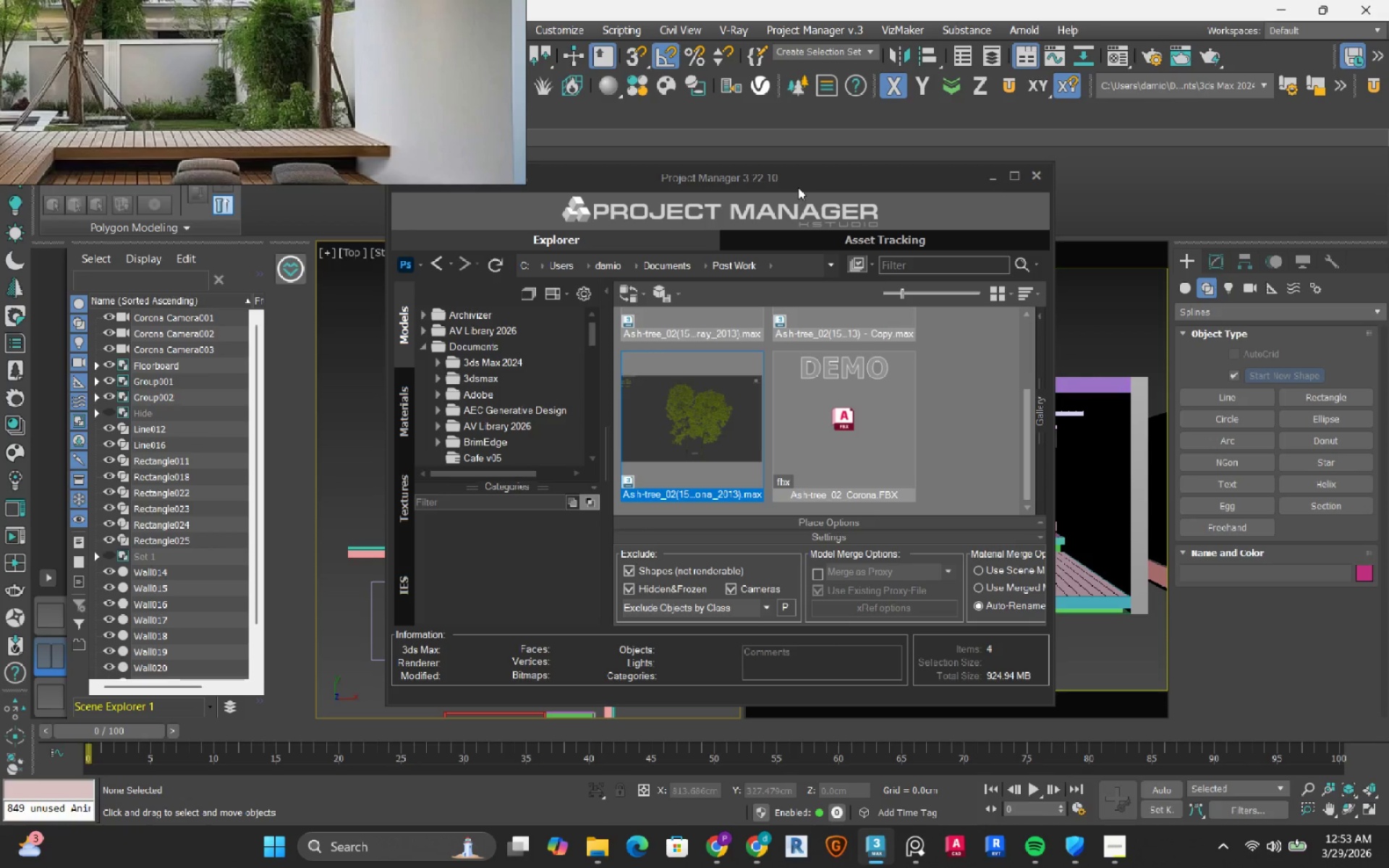 
scroll: coordinate [771, 441], scroll_direction: up, amount: 3.0
 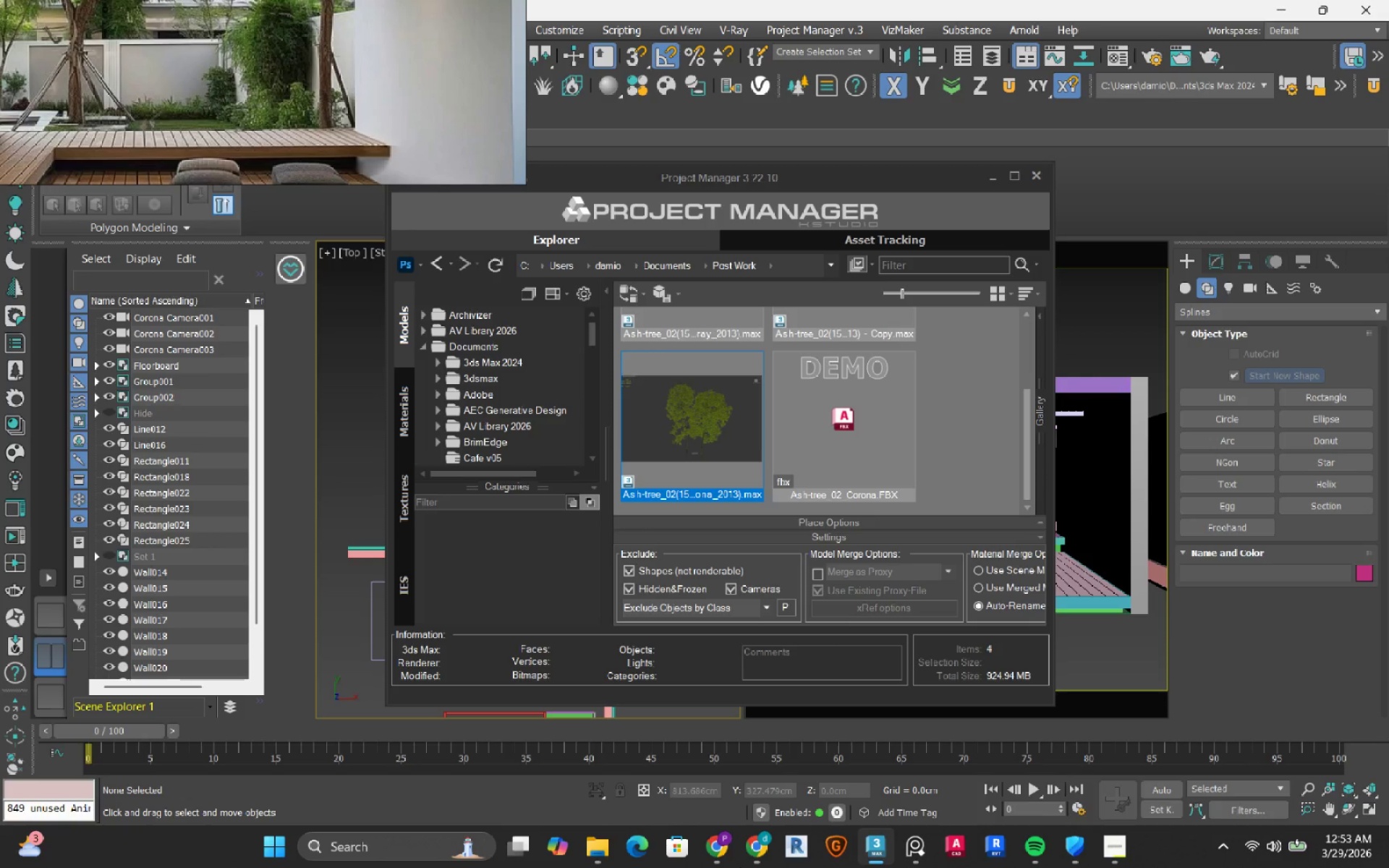 
left_click([594, 842])
 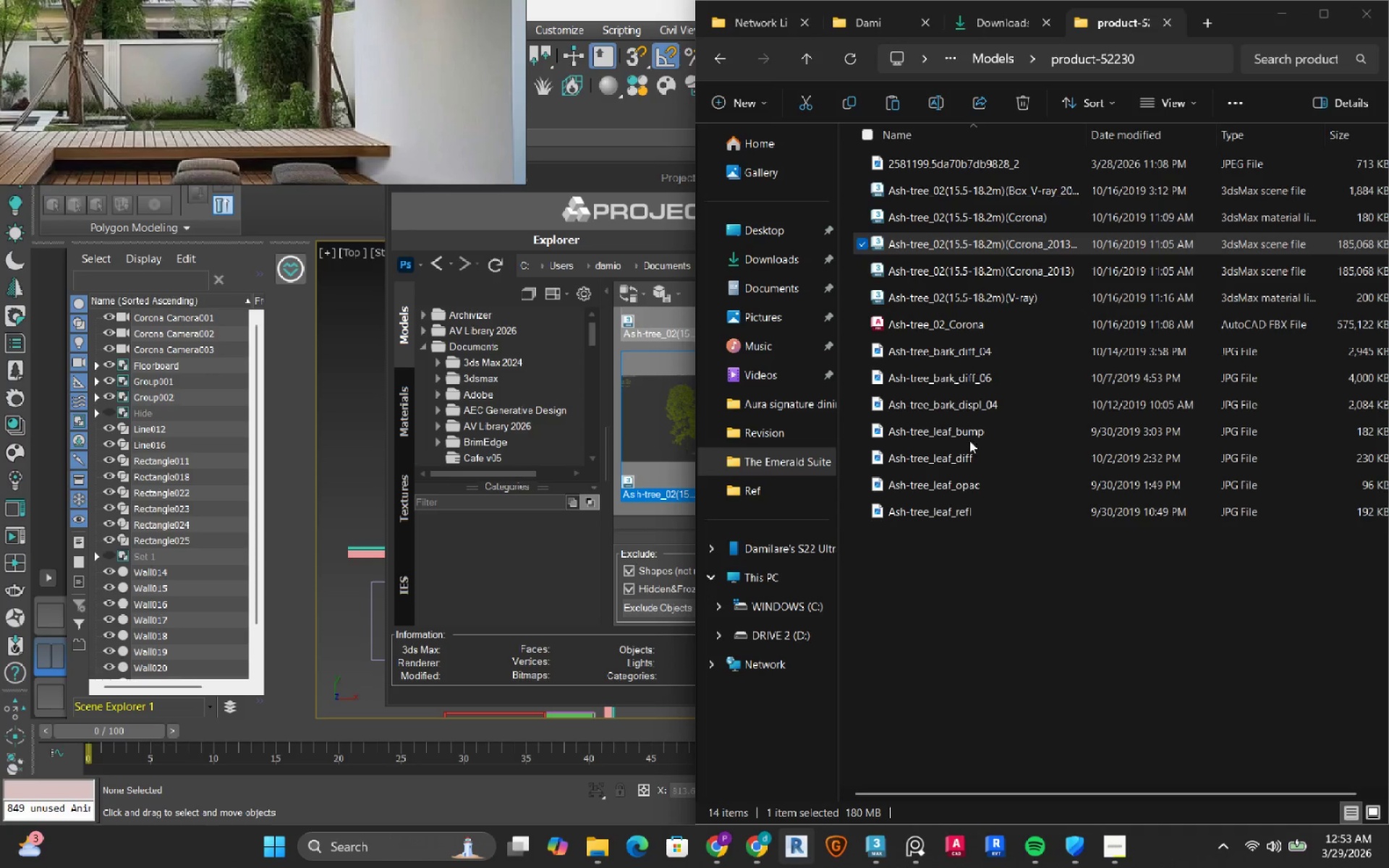 
scroll: coordinate [1027, 354], scroll_direction: up, amount: 1.0
 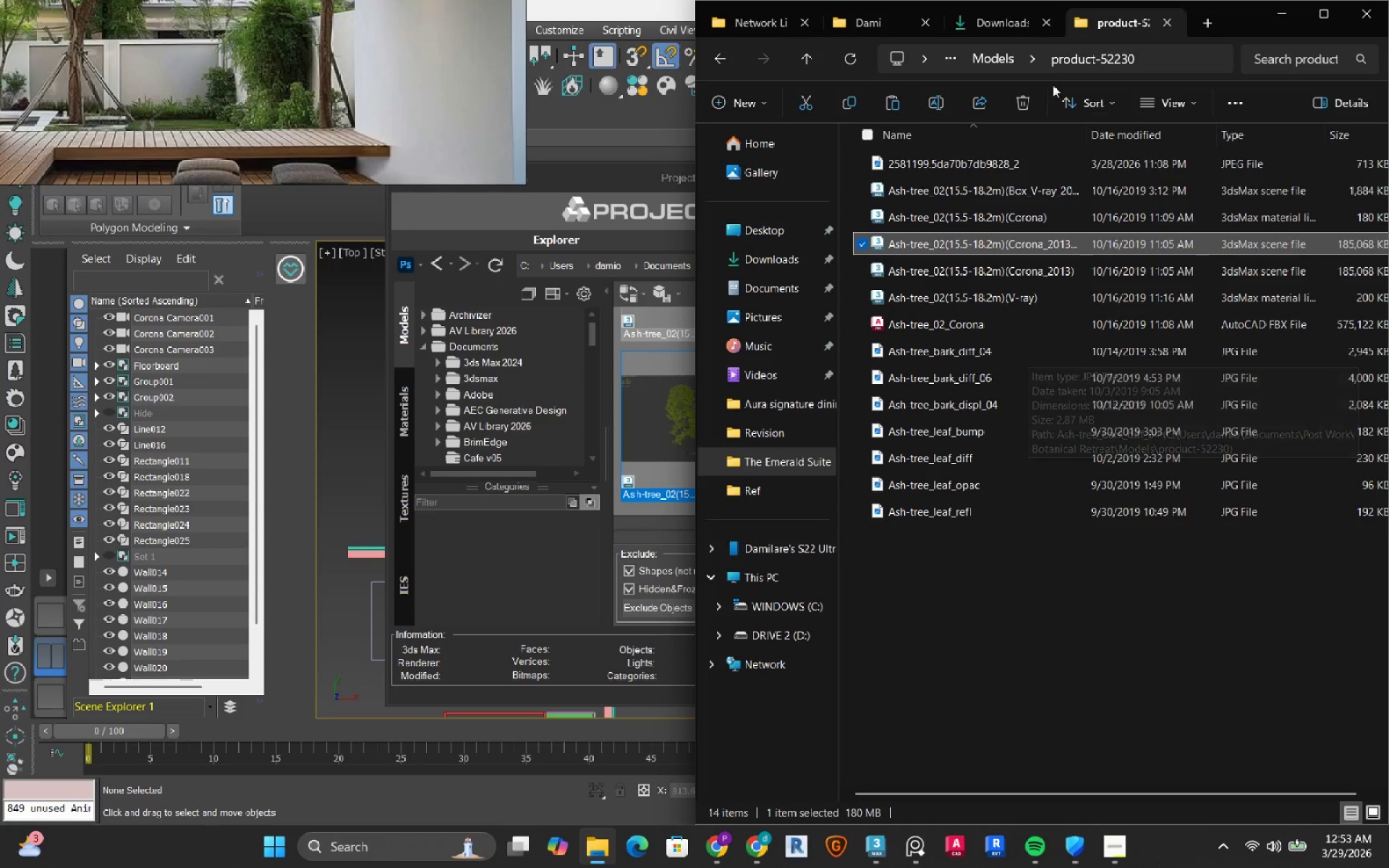 
left_click([998, 59])
 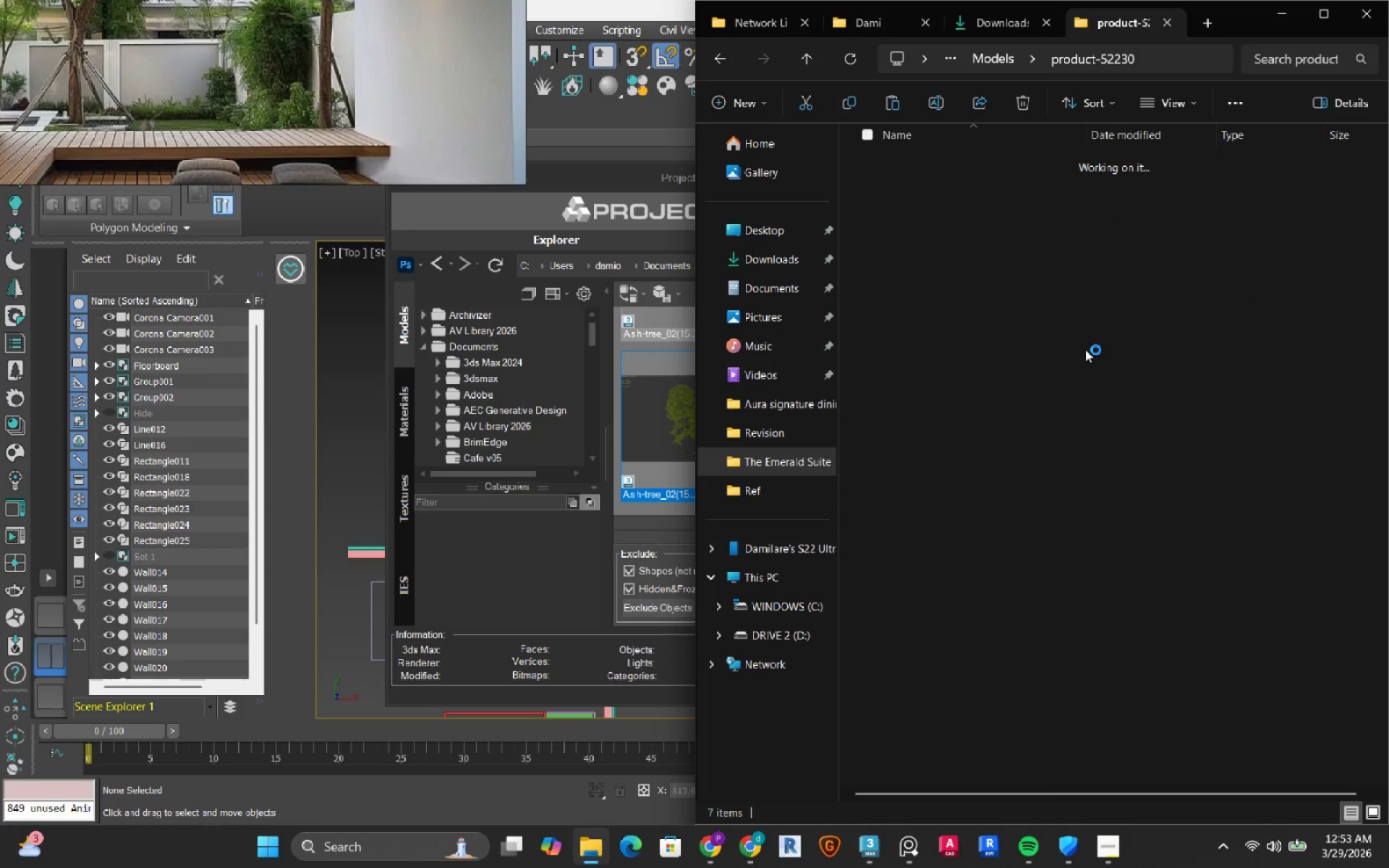 
wait(10.44)
 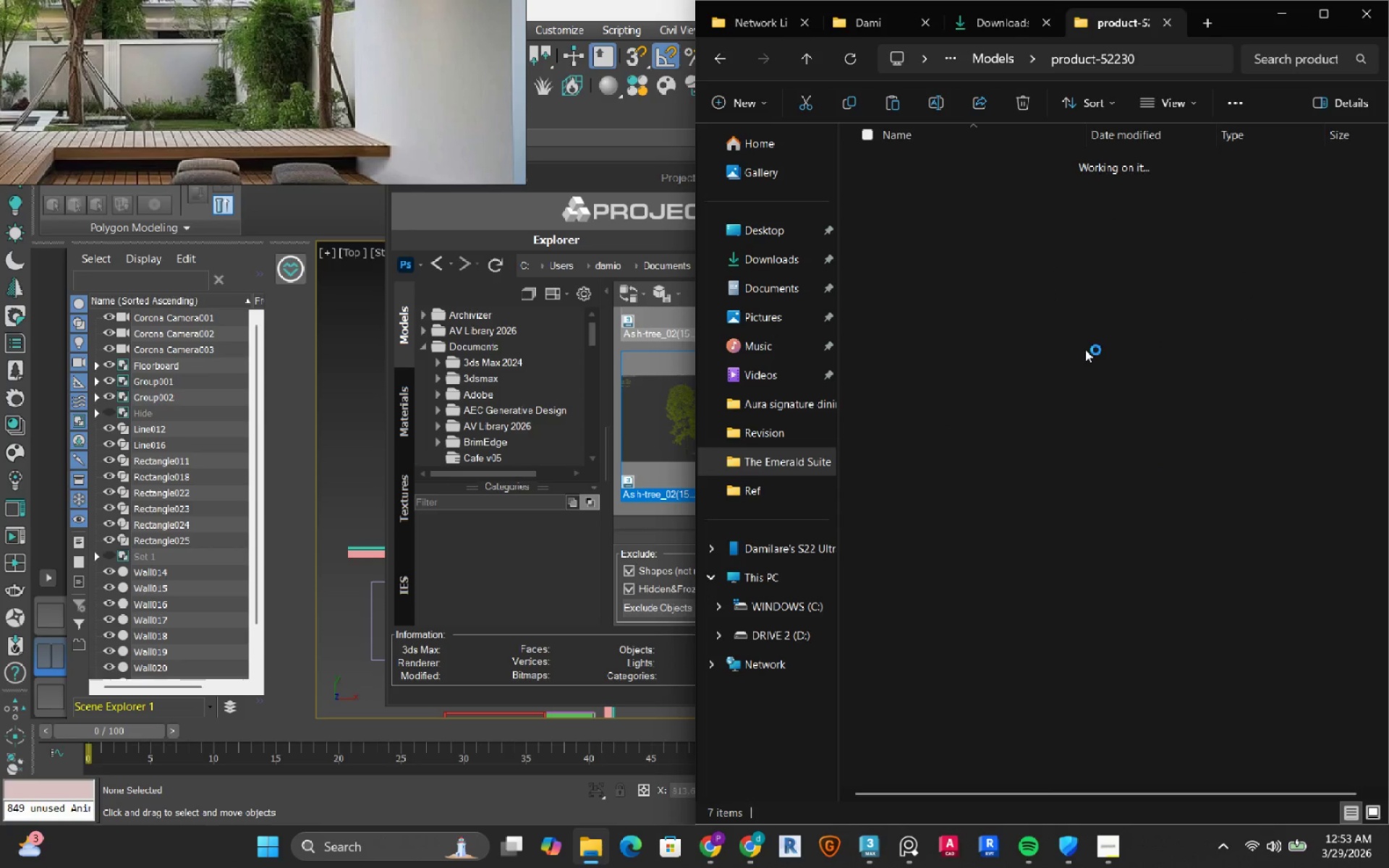 
left_click([721, 853])
 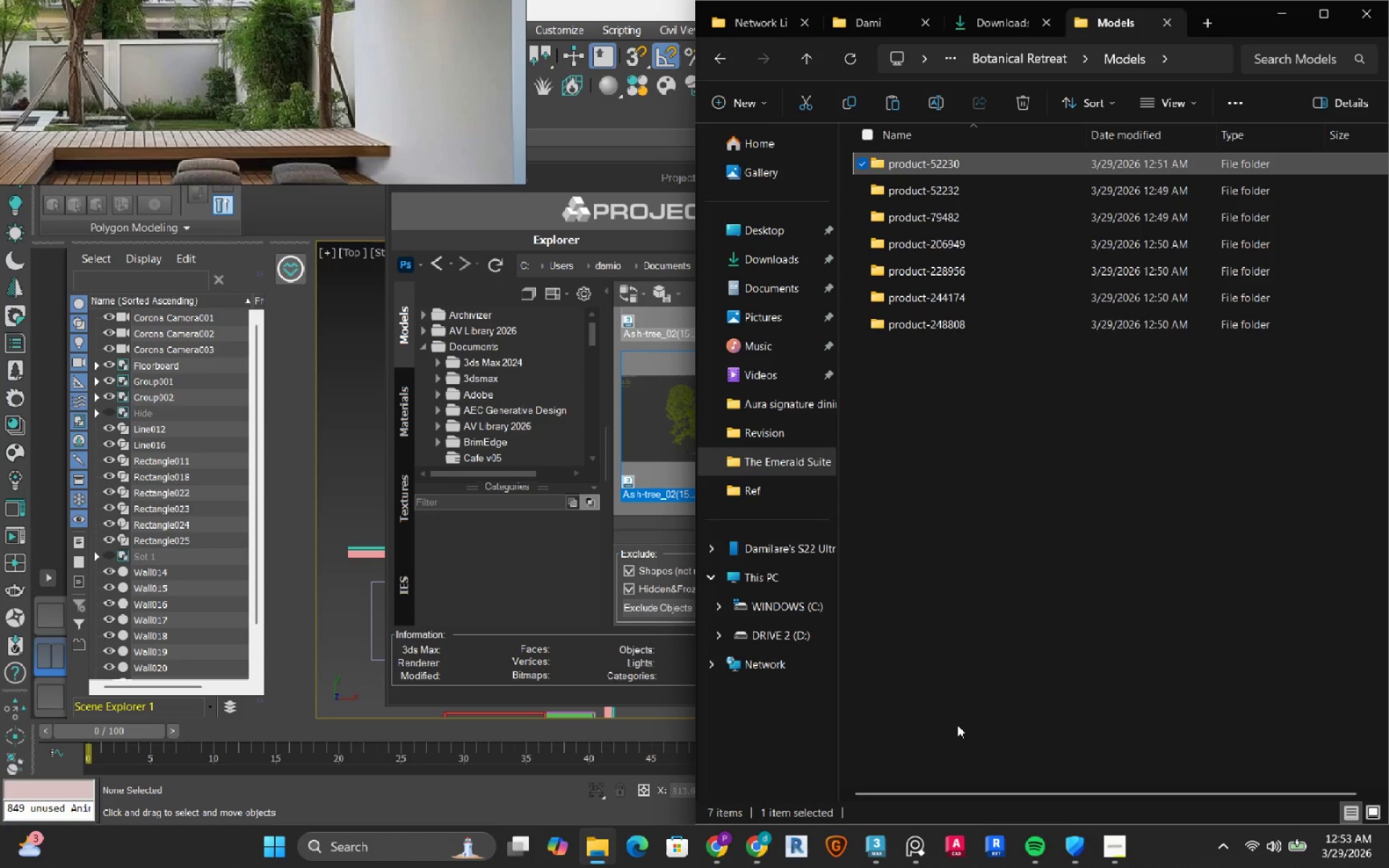 
wait(10.08)
 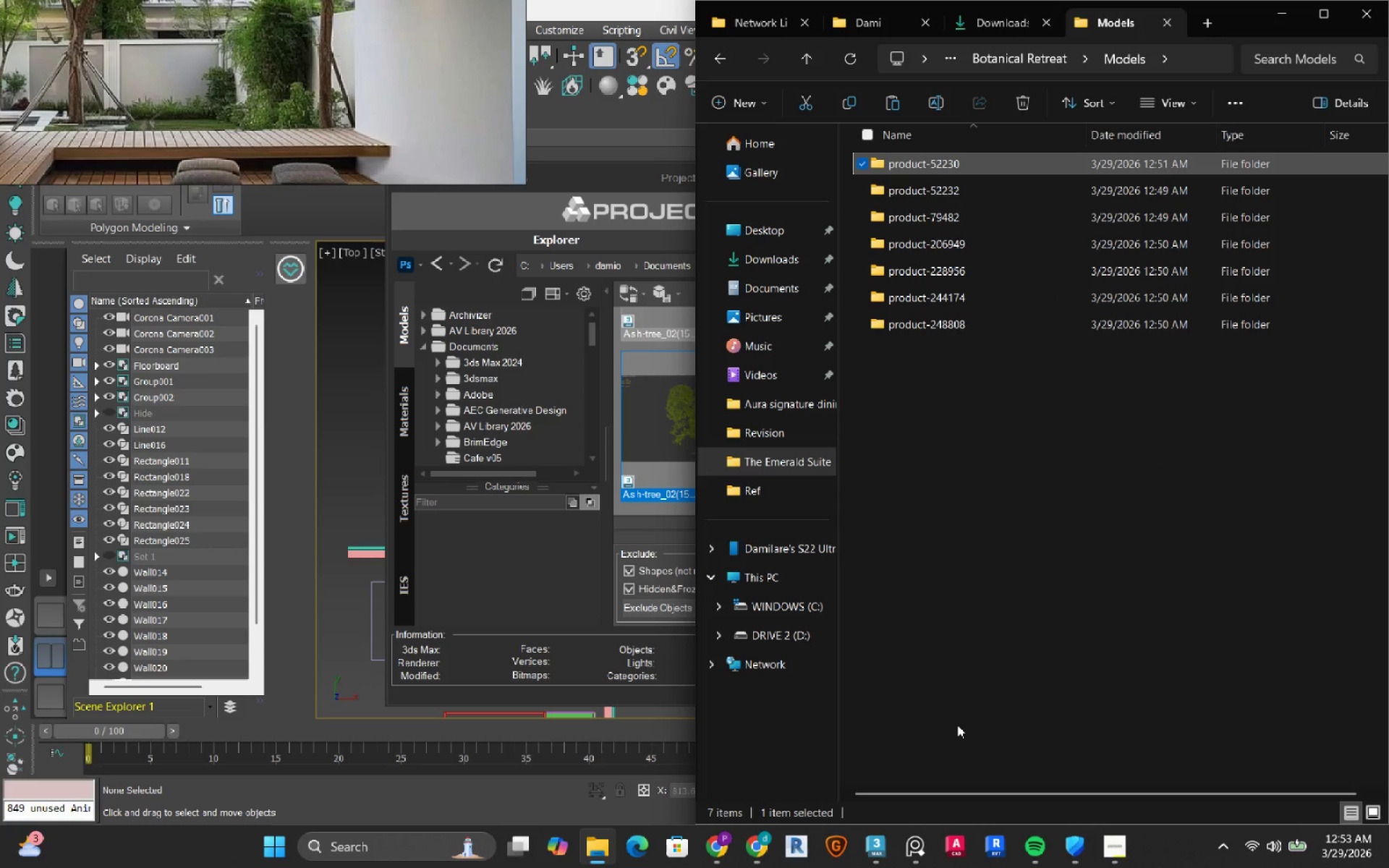 
left_click([1367, 19])
 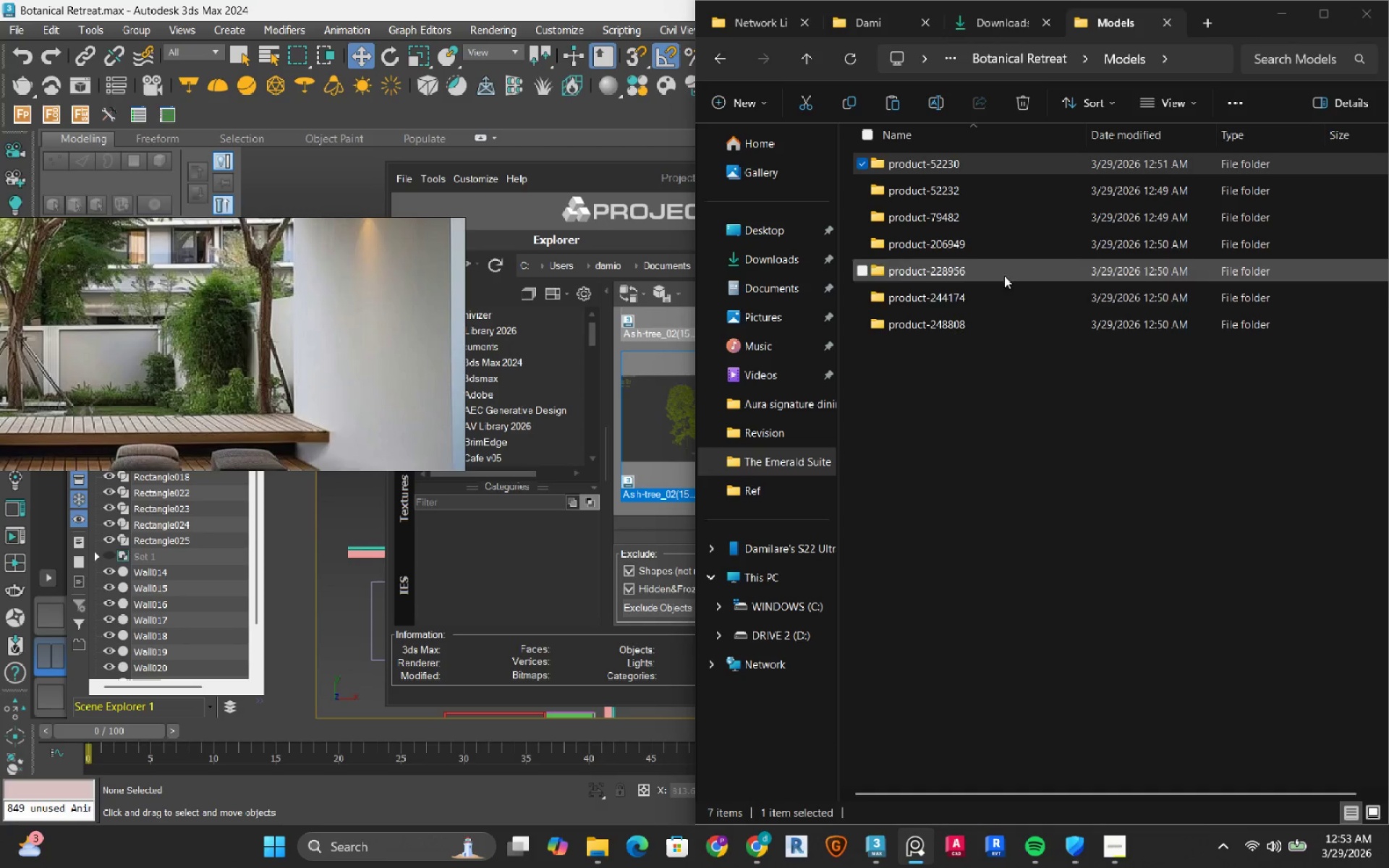 
left_click([653, 169])
 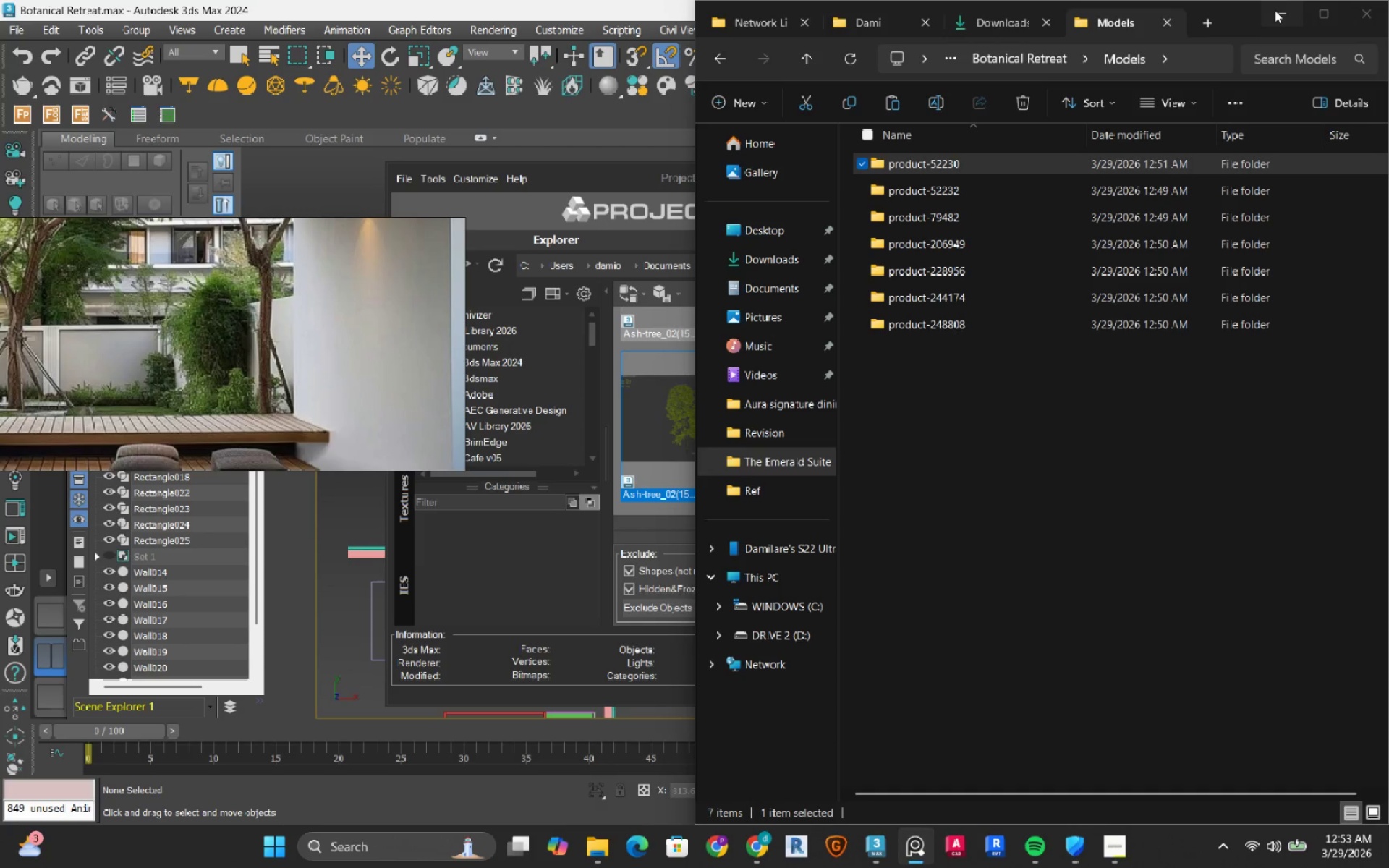 
left_click([1288, 11])
 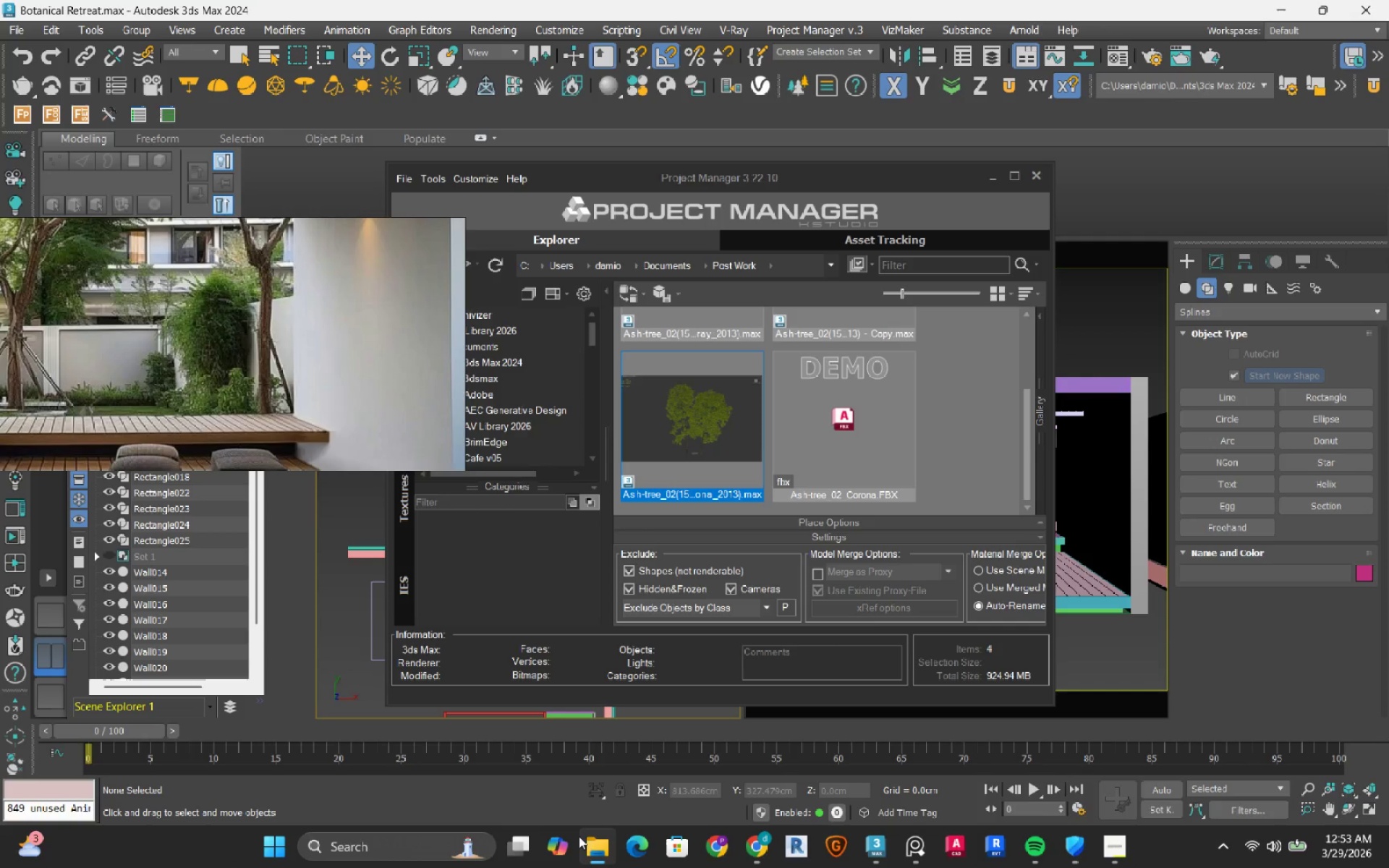 
left_click([600, 855])
 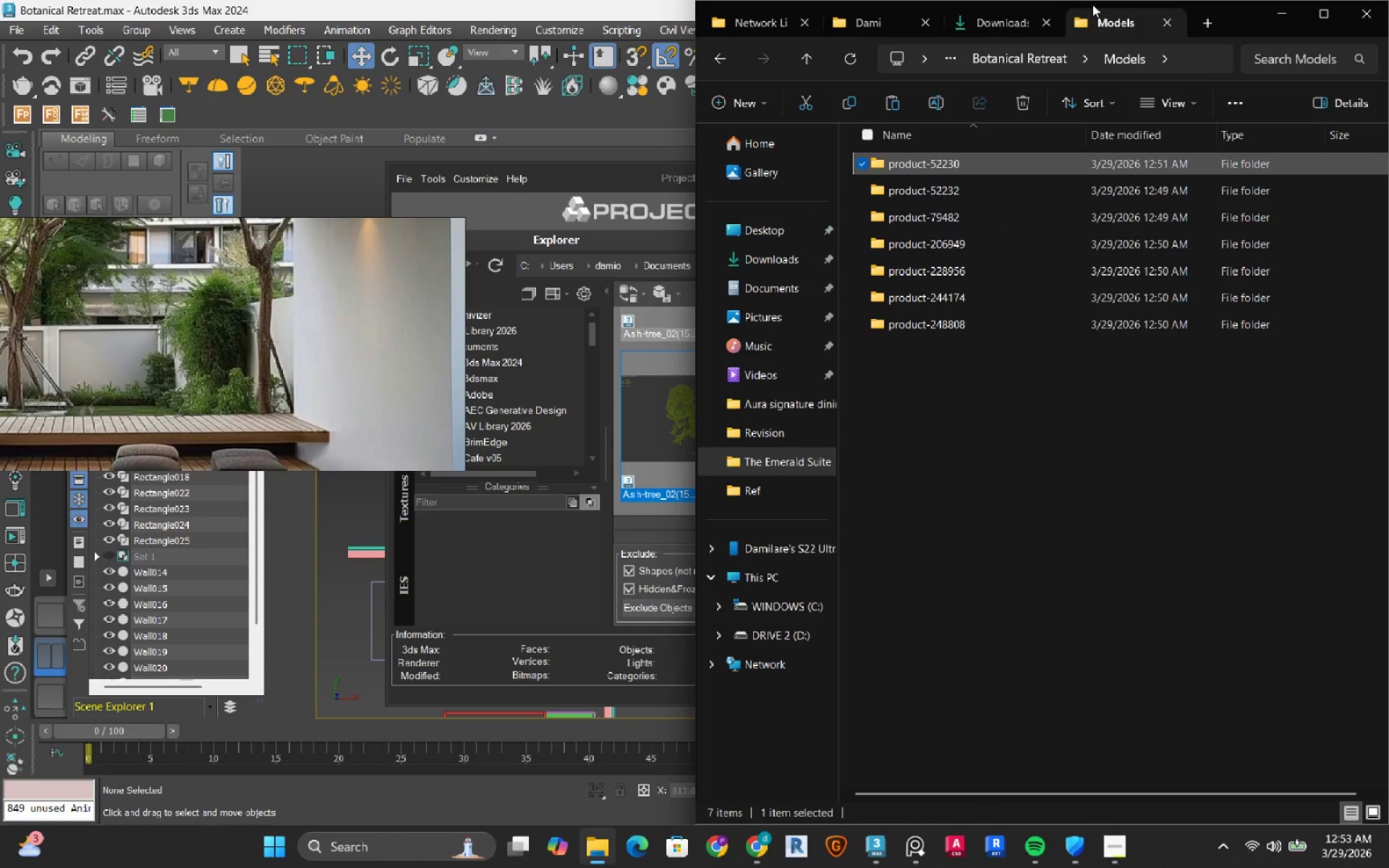 
left_click([864, 27])
 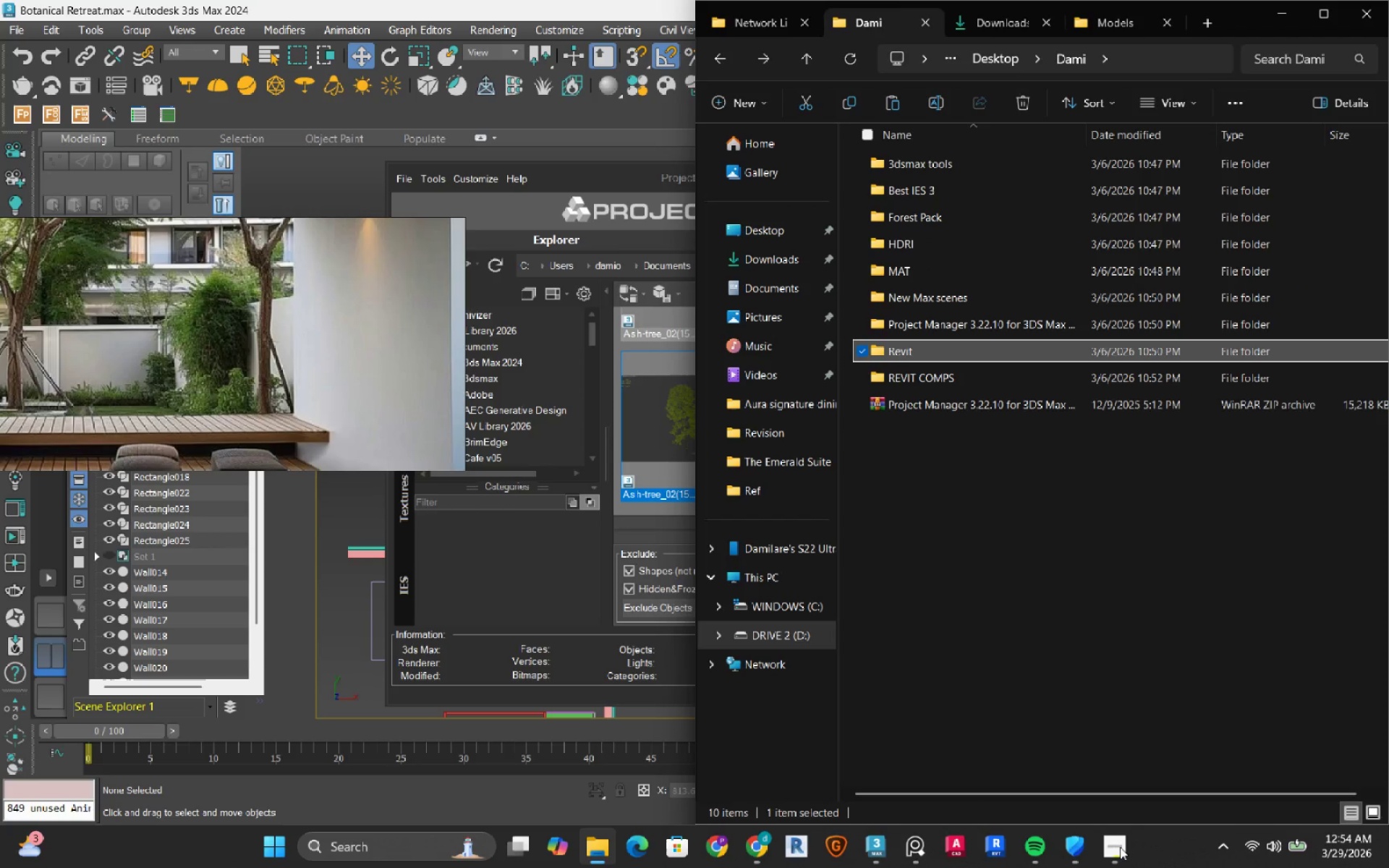 
wait(7.17)
 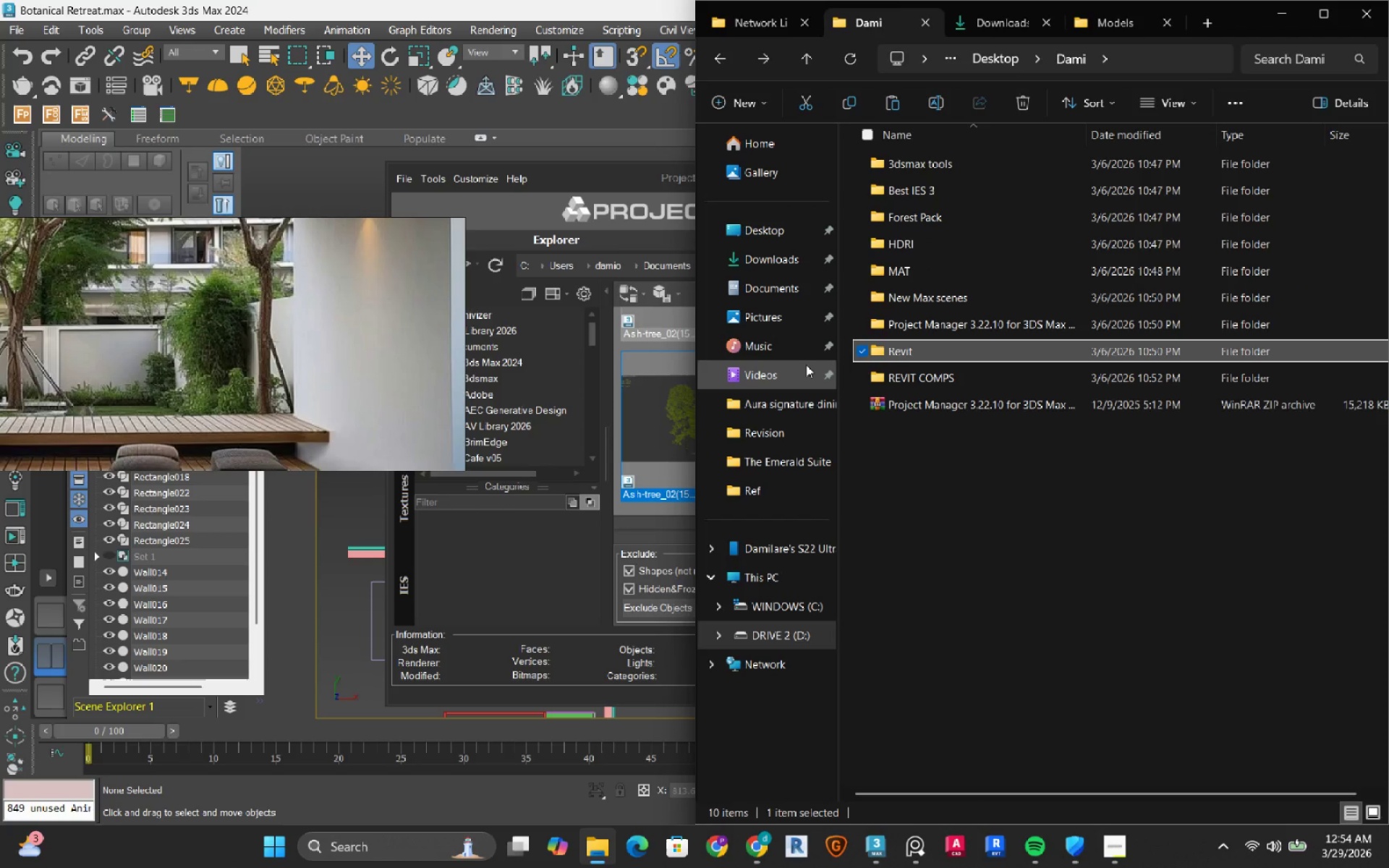 
left_click([1120, 847])